 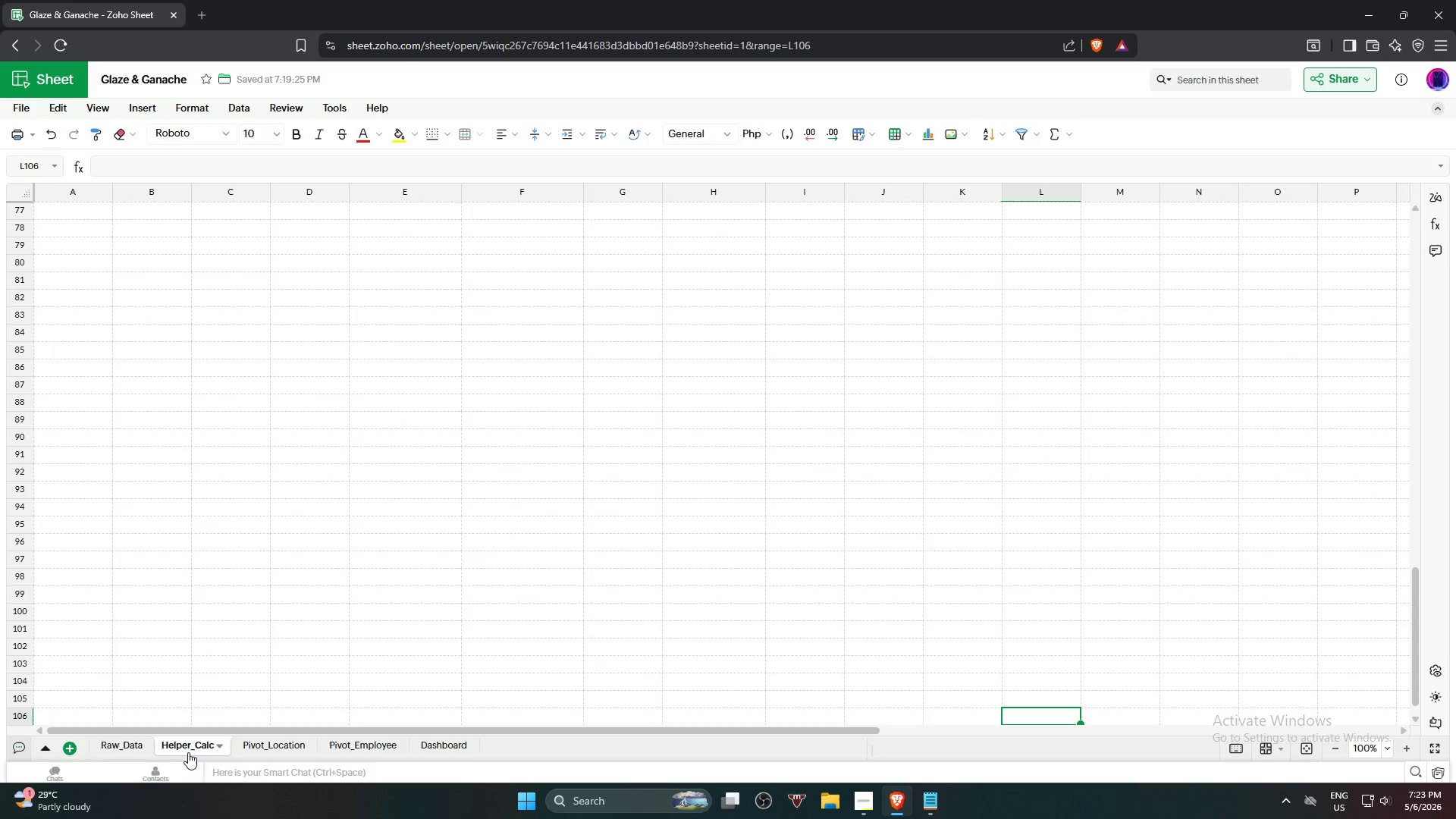 
scroll: coordinate [675, 583], scroll_direction: up, amount: 17.0
 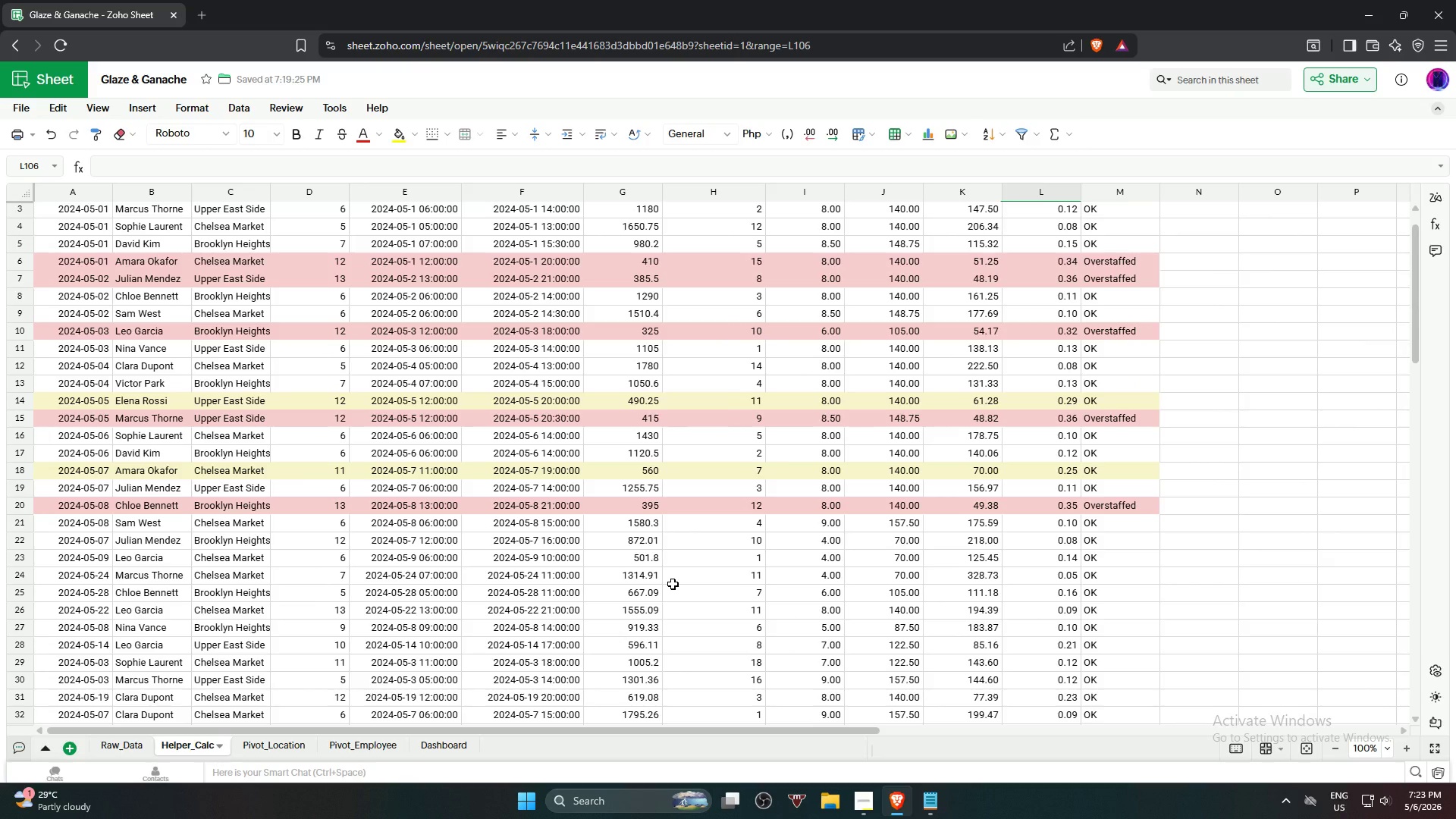 
wait(6.29)
 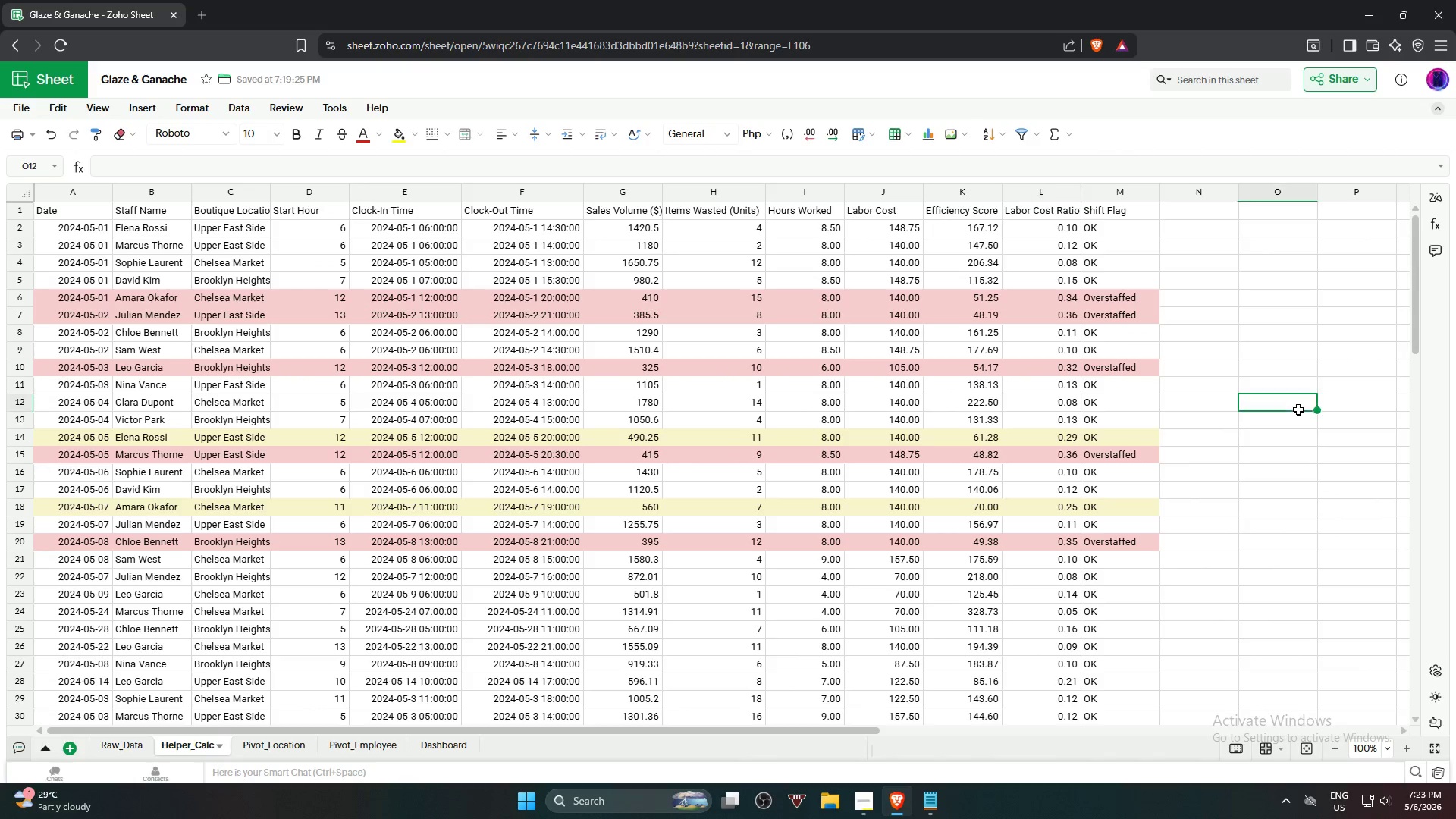 
left_click([1298, 410])
 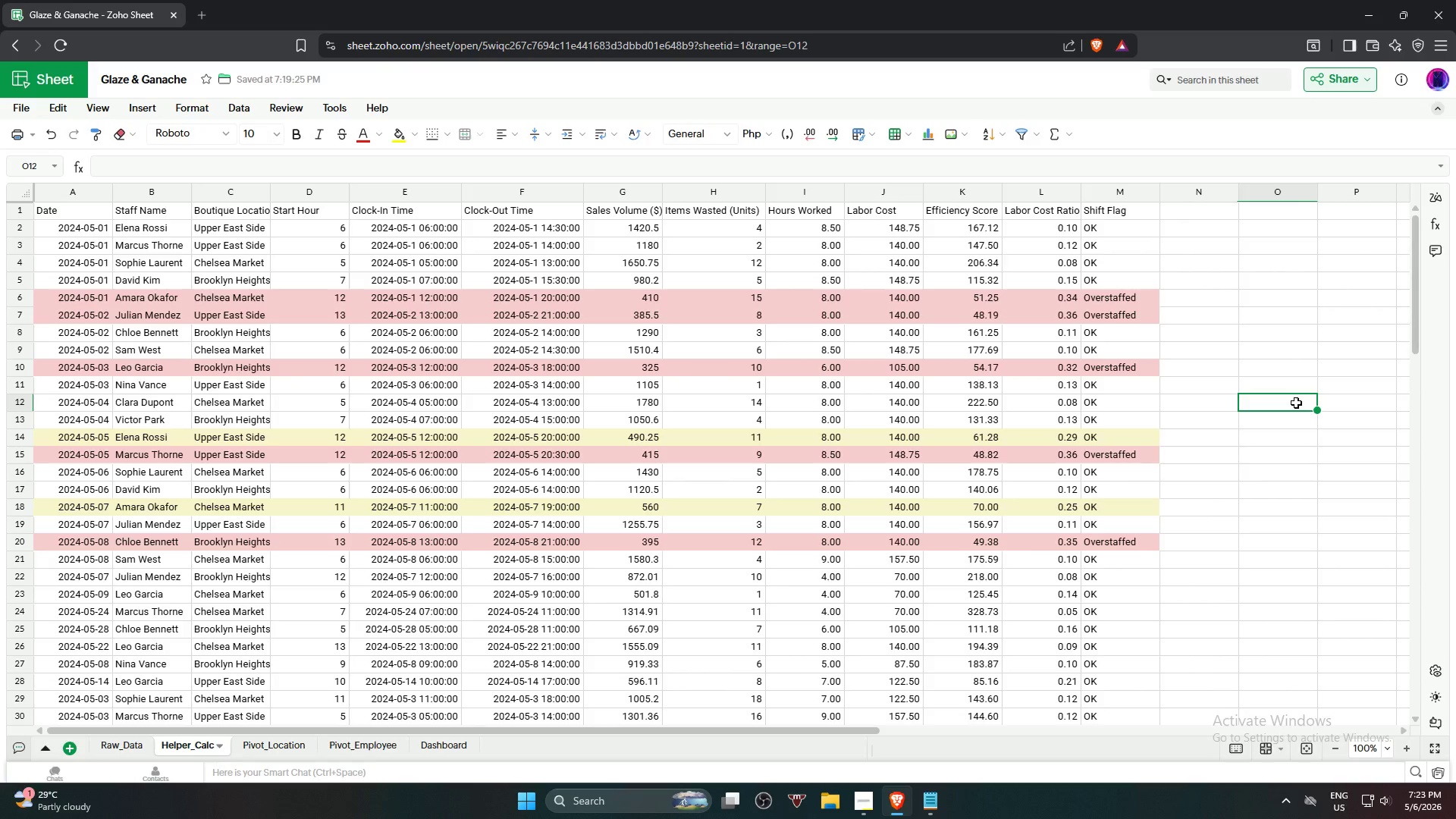 
scroll: coordinate [1294, 401], scroll_direction: up, amount: 8.0
 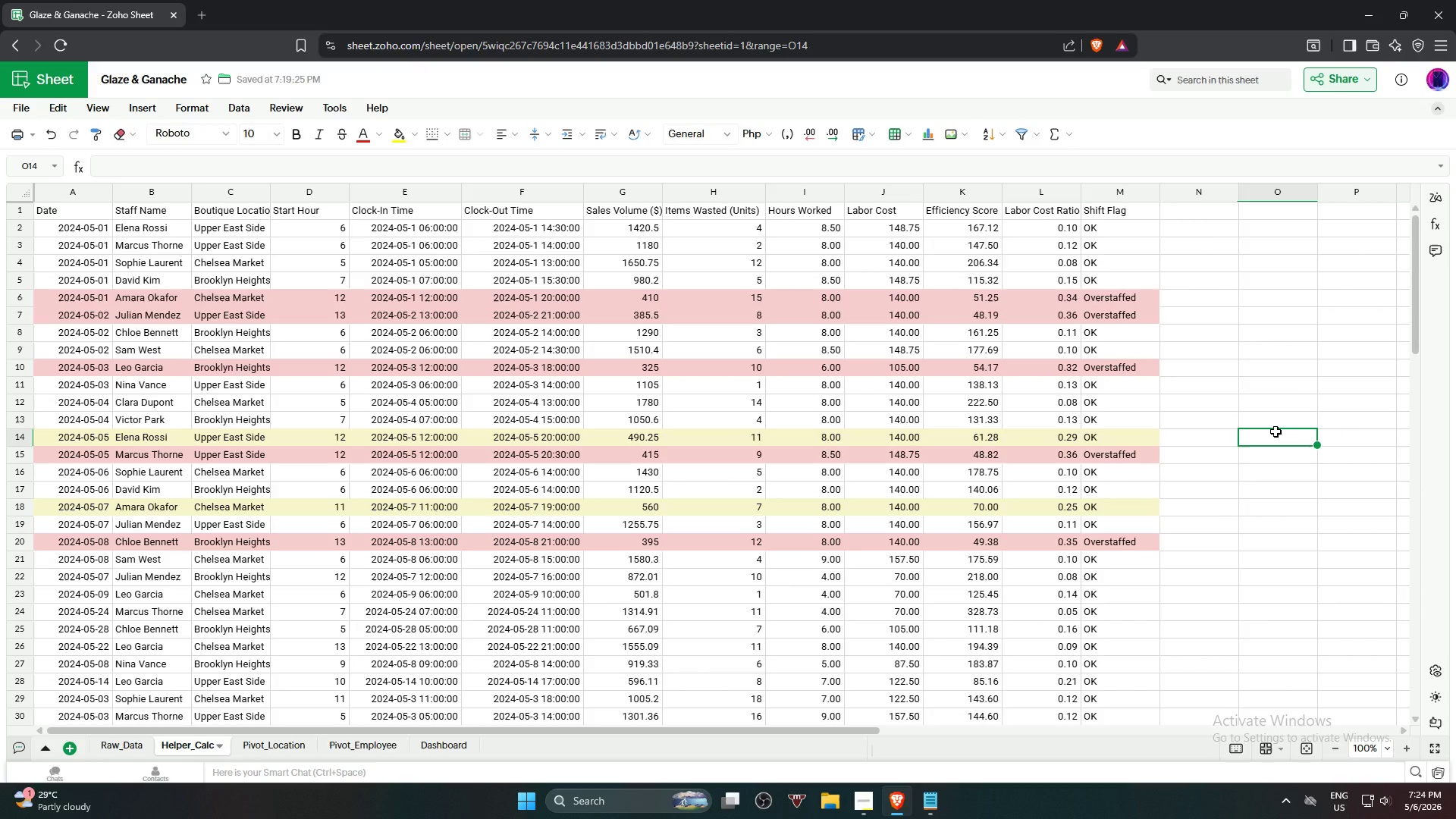 
wait(54.87)
 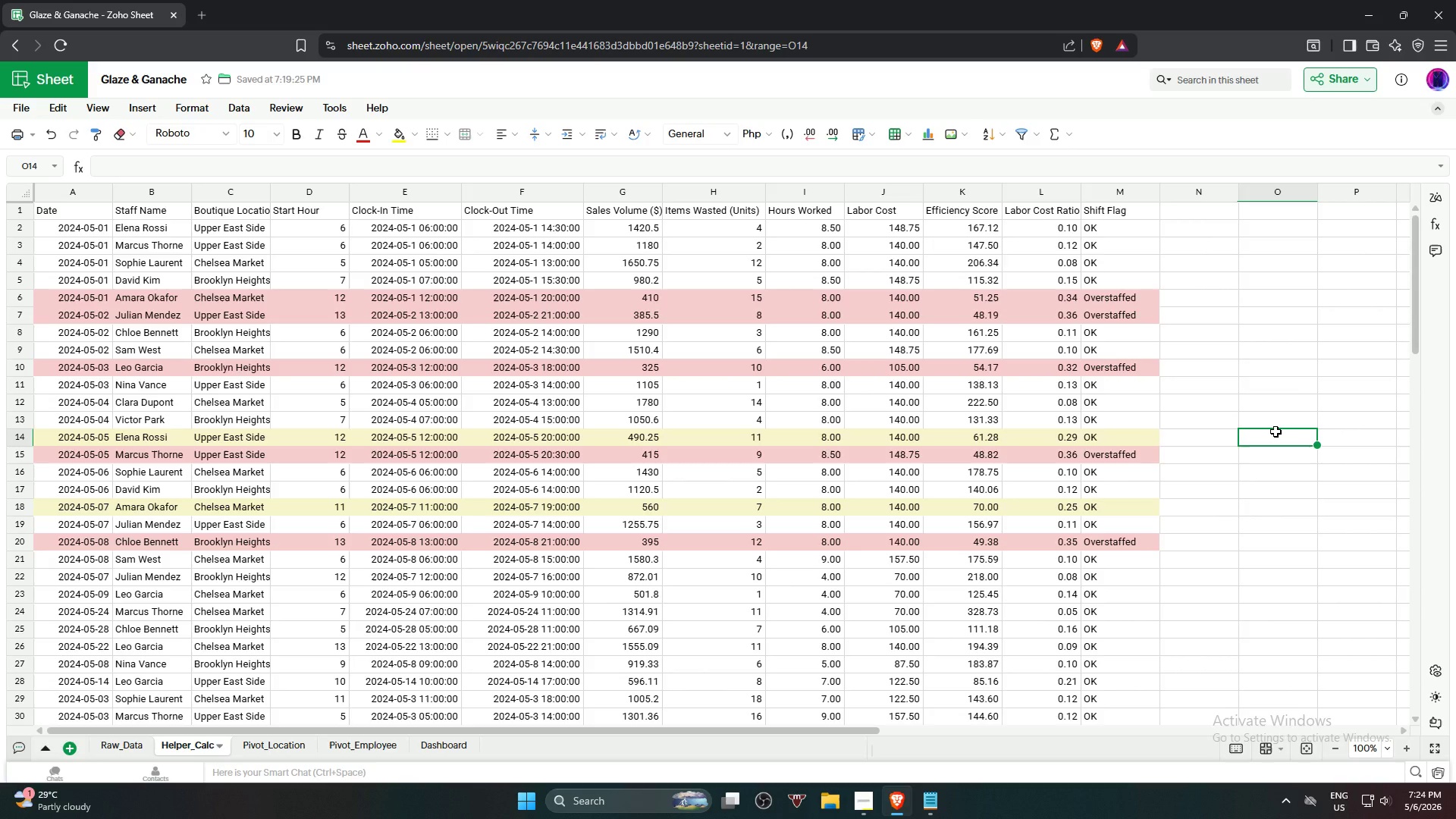 
left_click([1295, 357])
 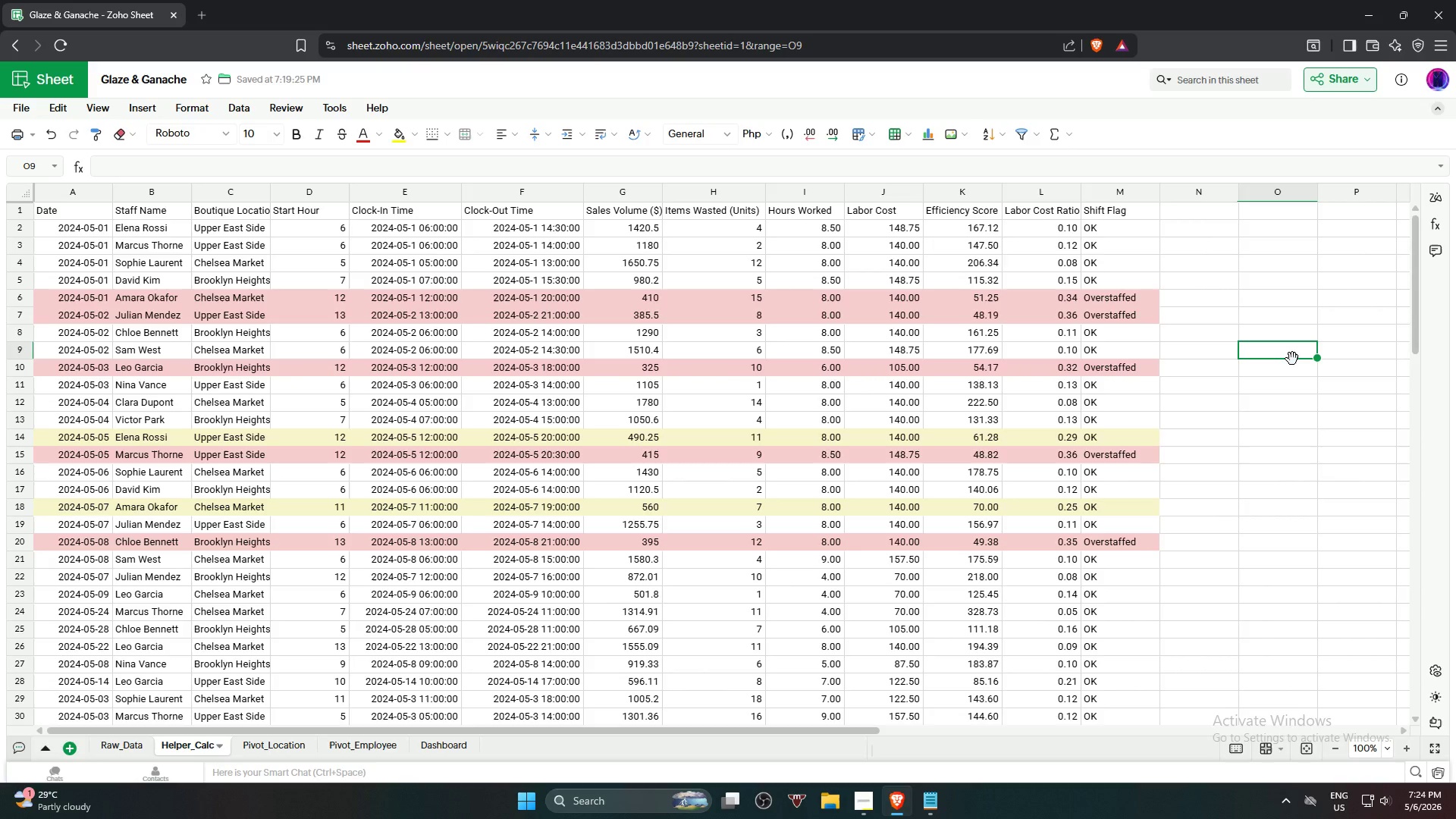 
wait(12.42)
 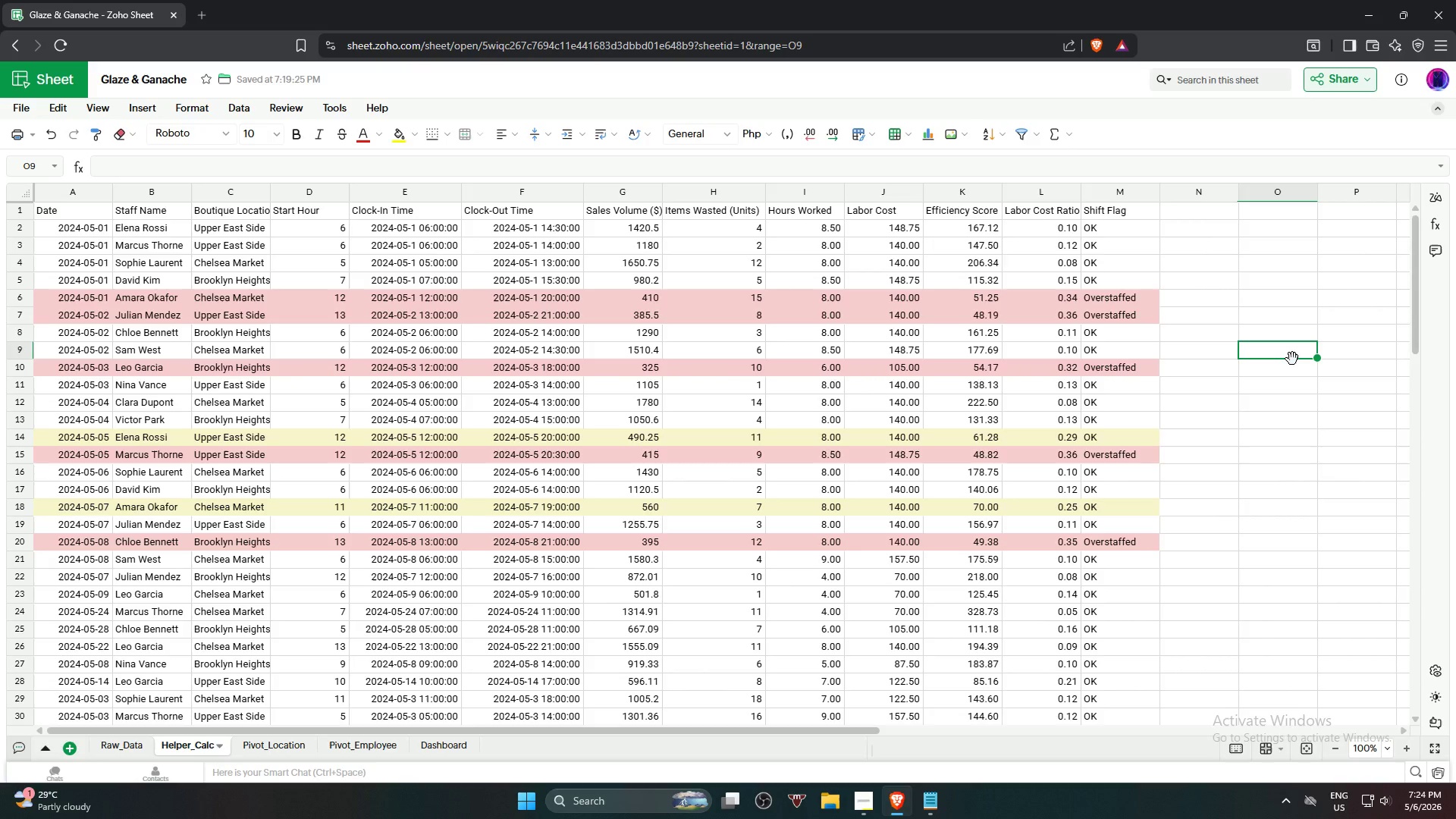 
left_click([1263, 286])
 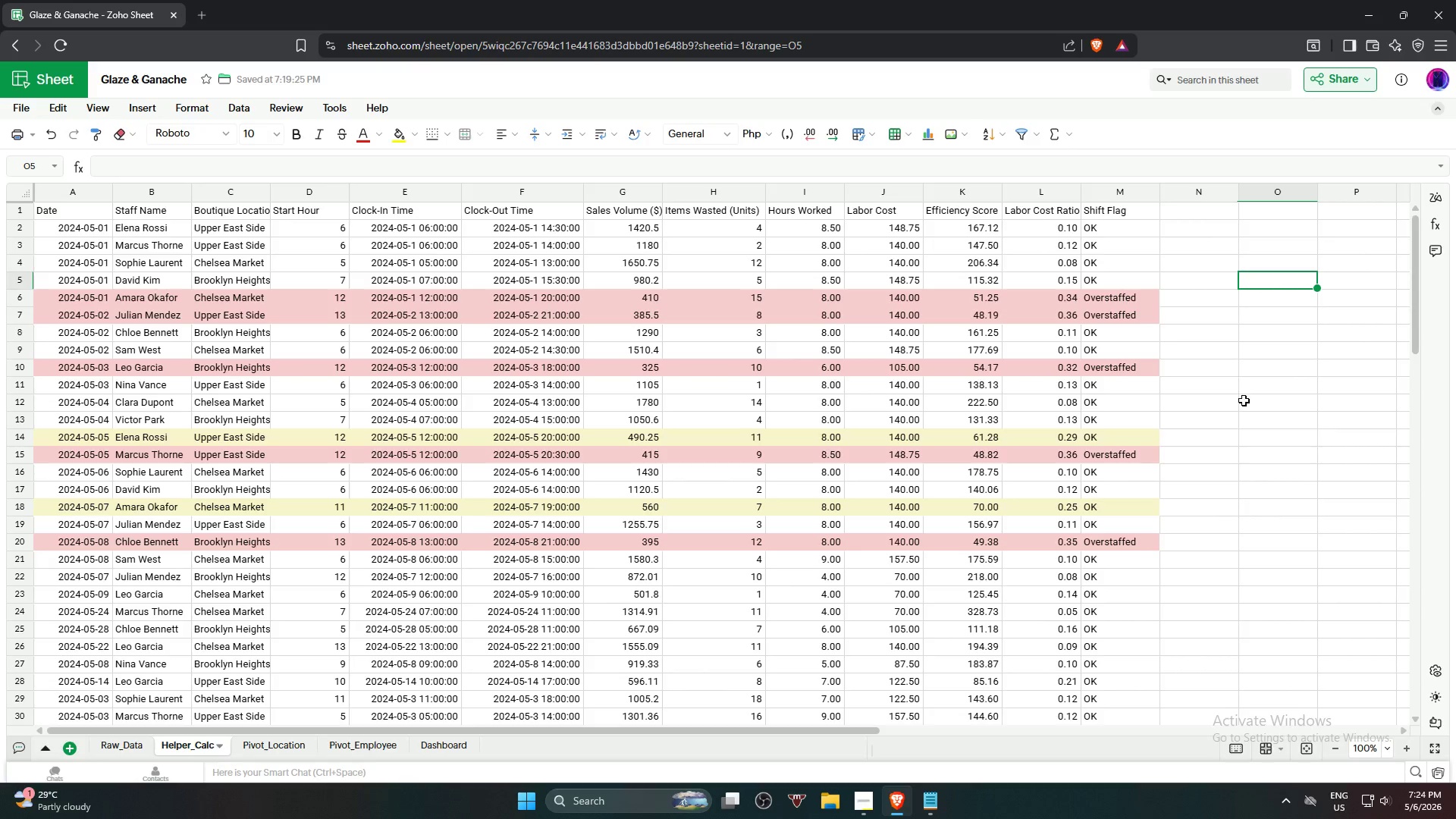 
left_click([1241, 412])
 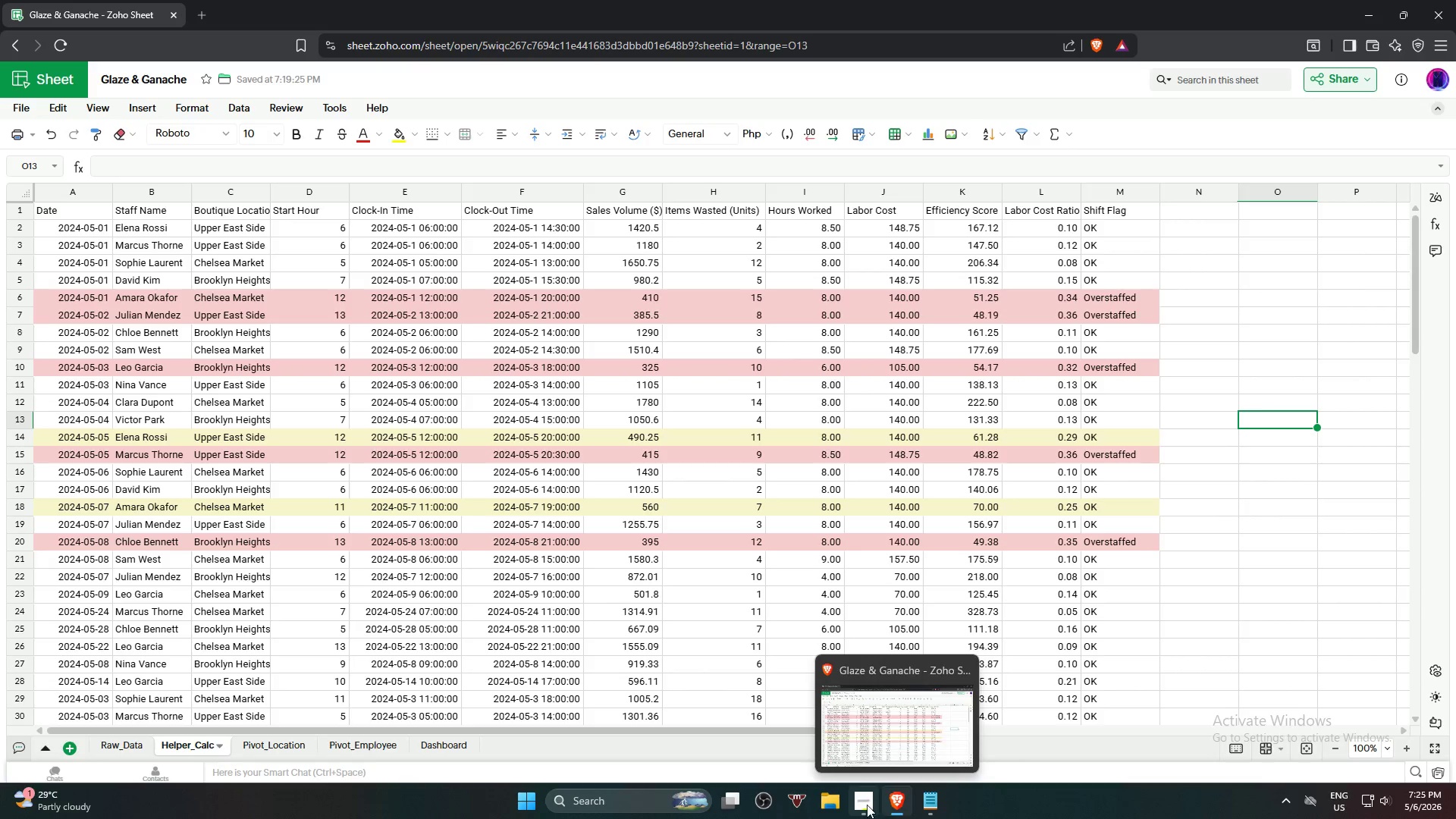 
left_click([864, 805])